 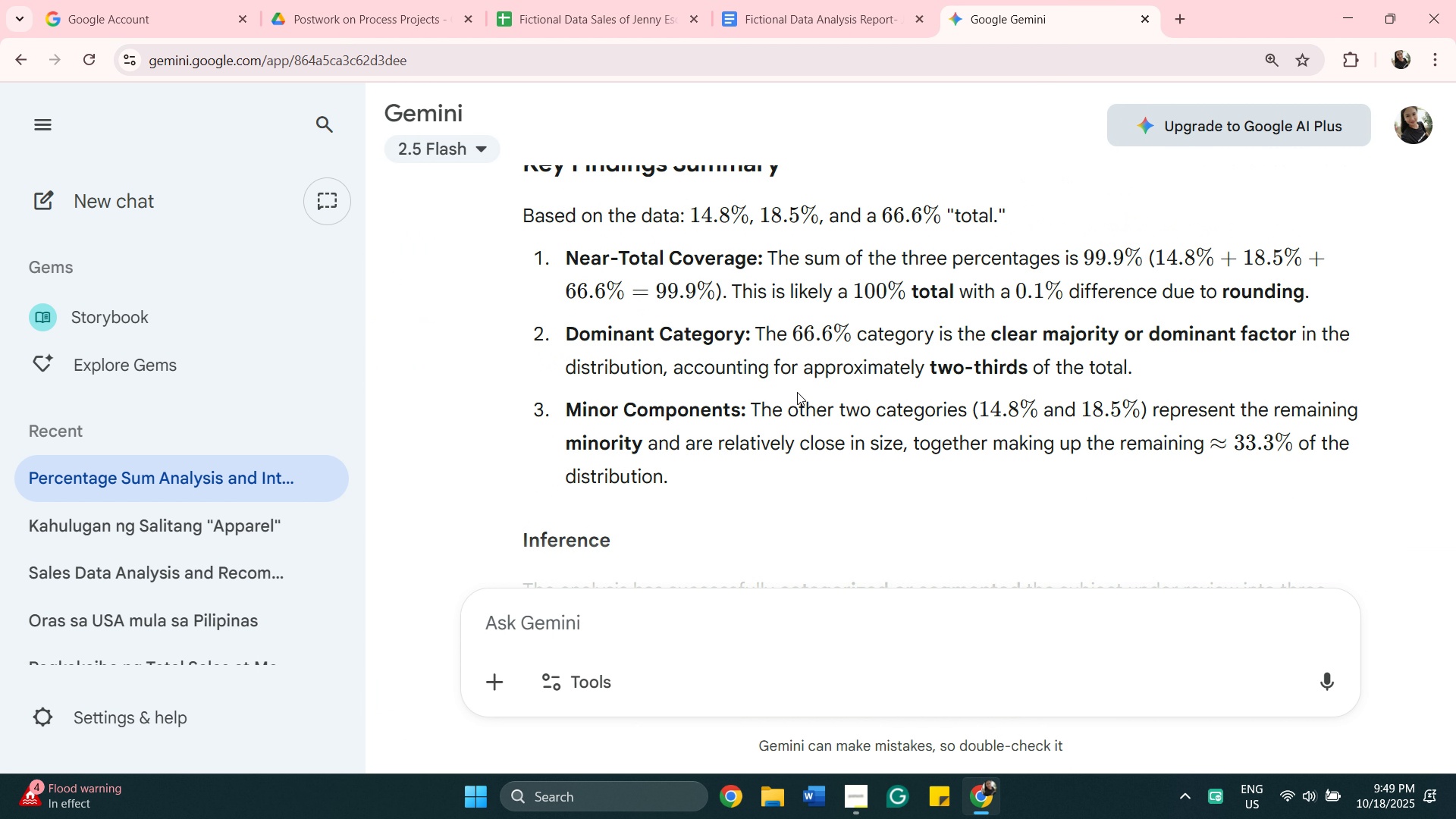 
scroll: coordinate [802, 382], scroll_direction: up, amount: 2.0
 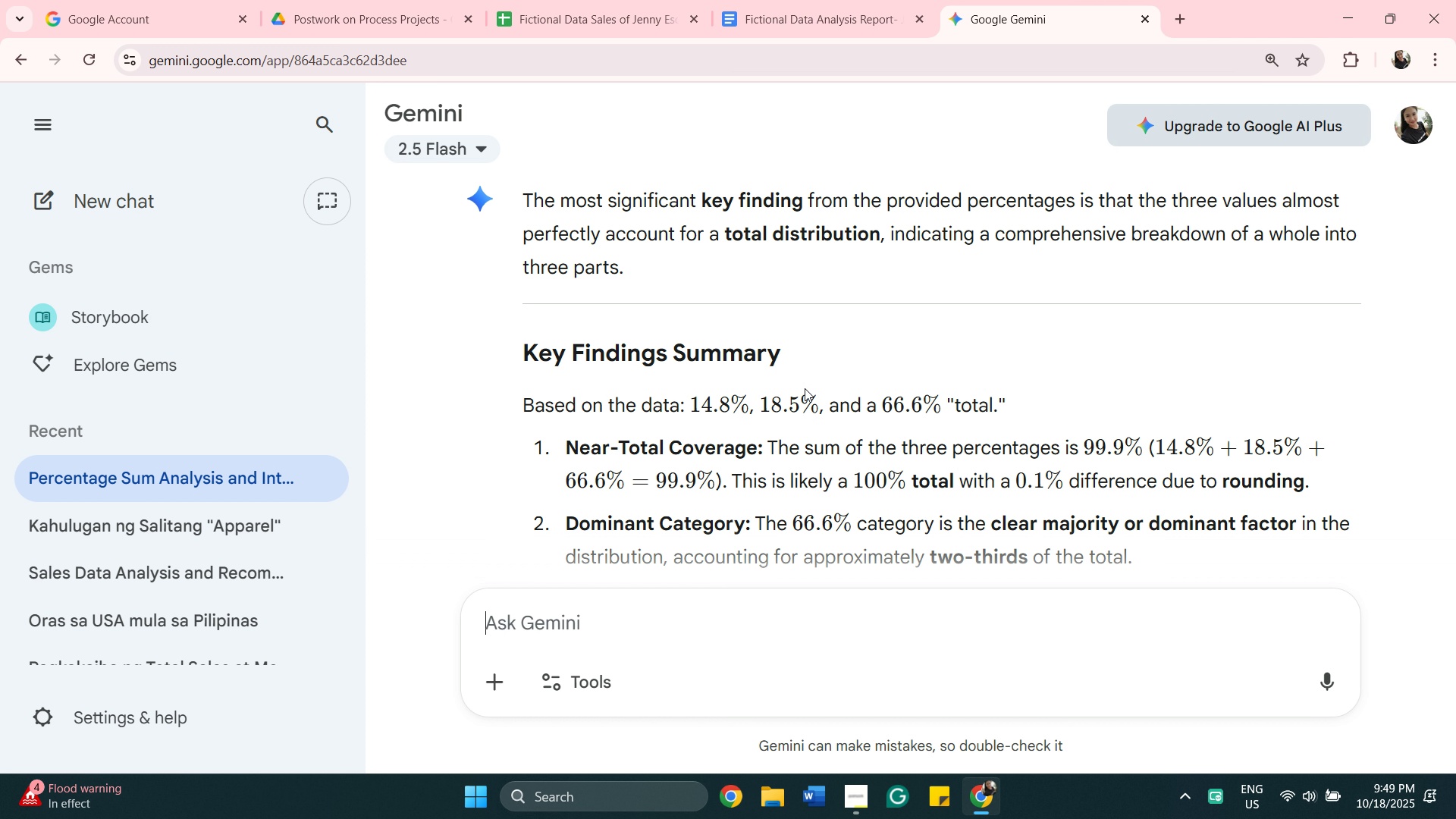 
scroll: coordinate [857, 436], scroll_direction: down, amount: 7.0
 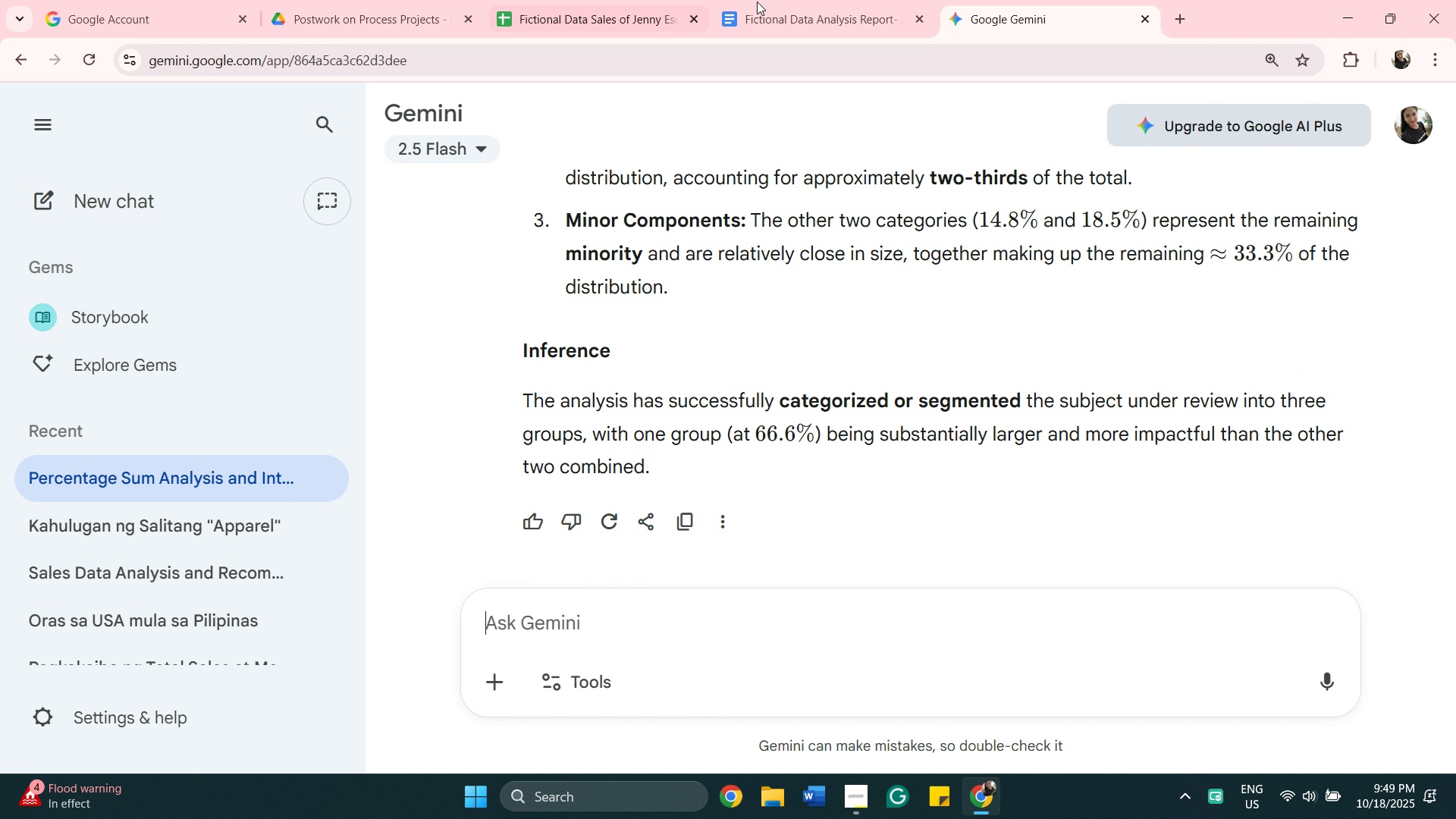 
left_click([783, 8])
 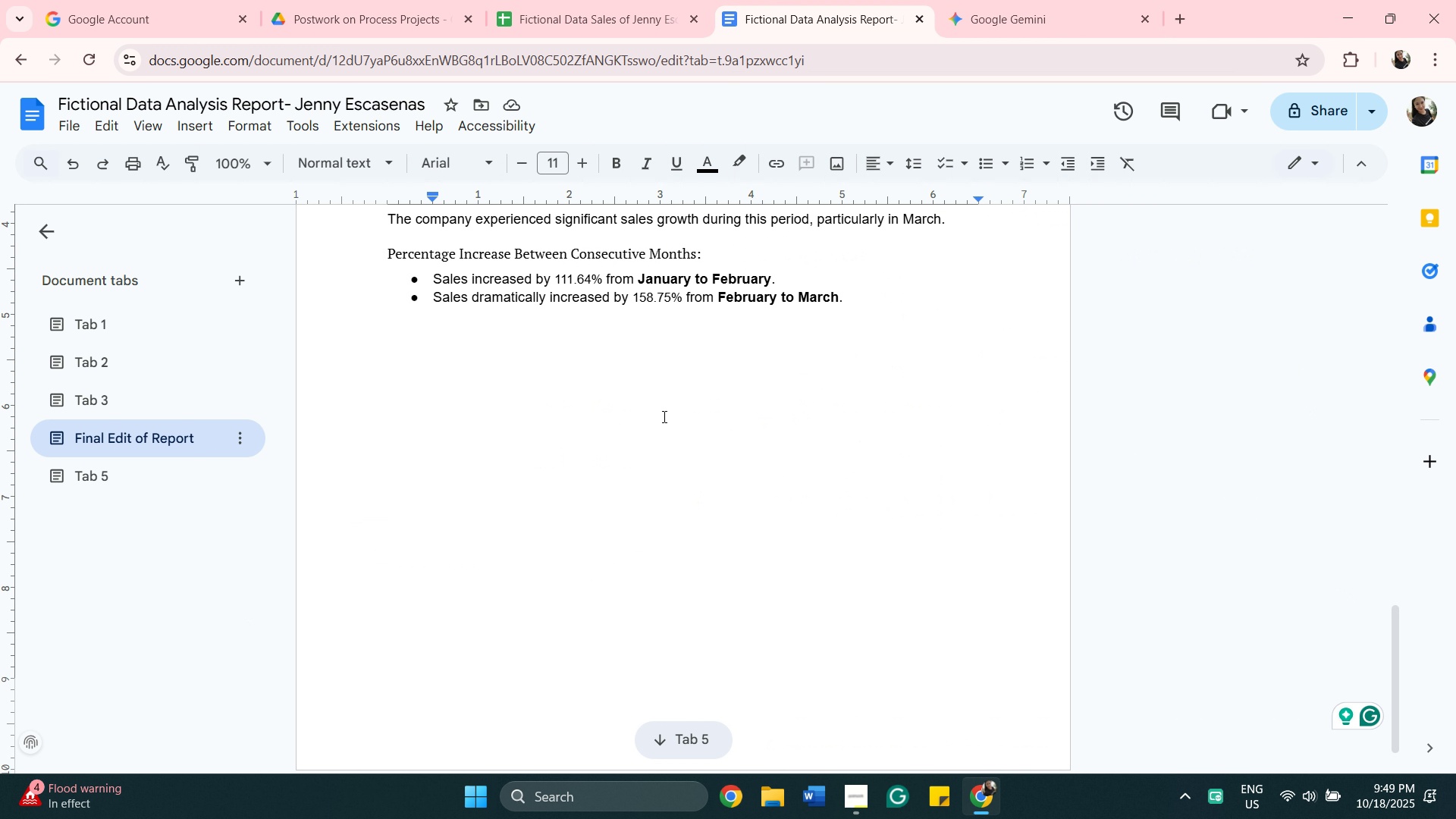 
scroll: coordinate [667, 417], scroll_direction: up, amount: 4.0
 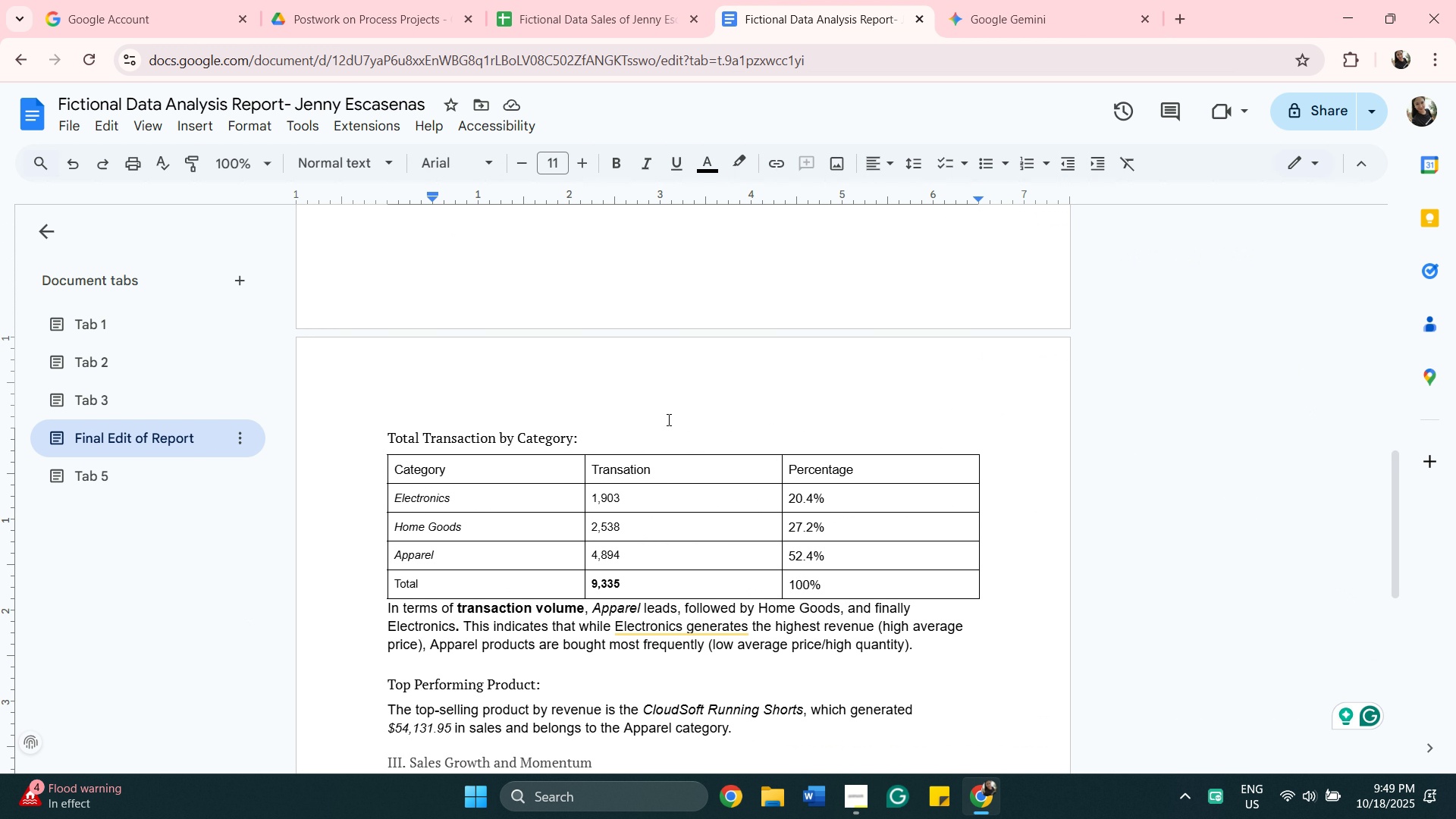 
scroll: coordinate [617, 593], scroll_direction: down, amount: 3.0
 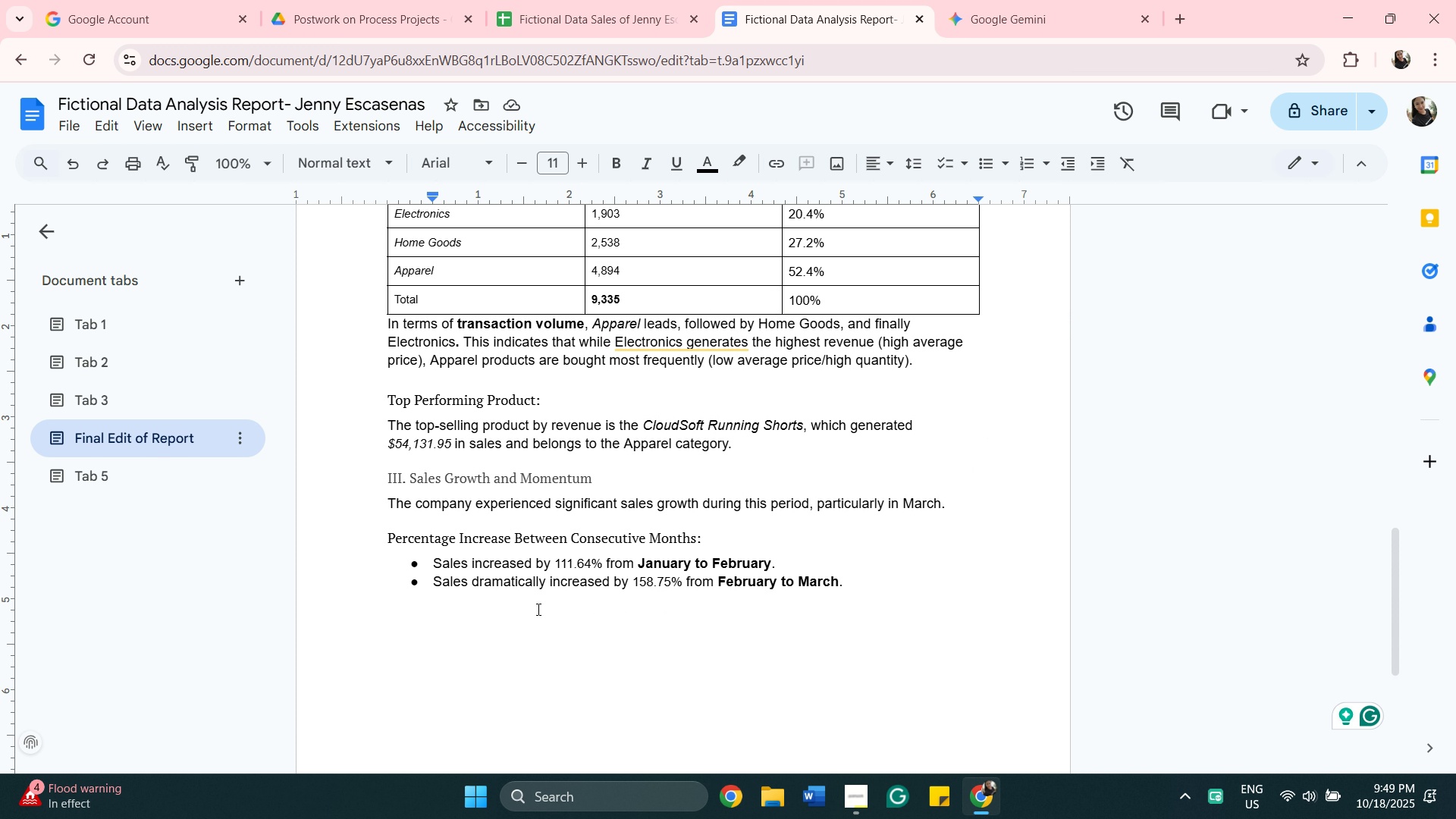 
key(Backspace)
 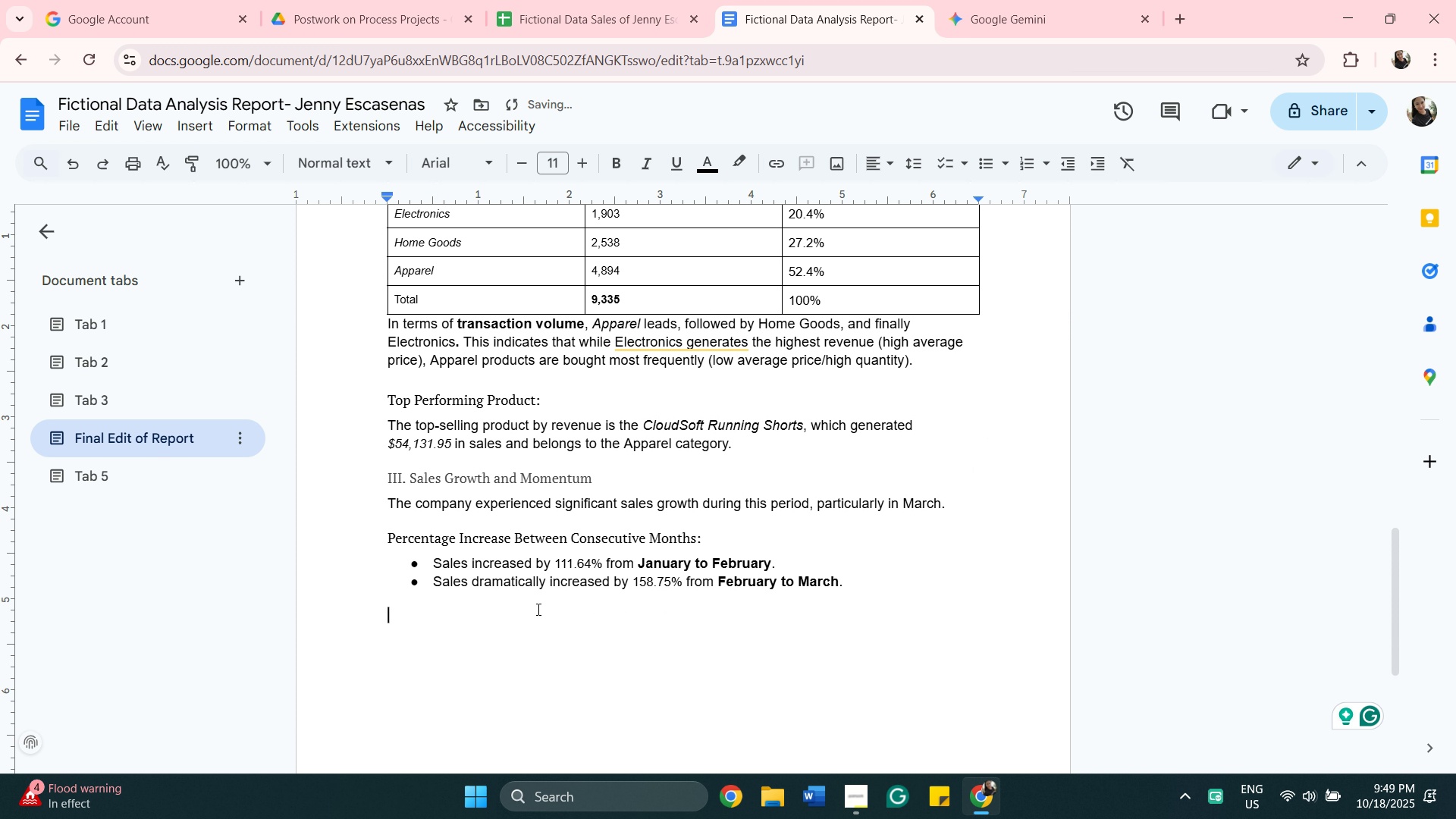 
key(Backspace)
 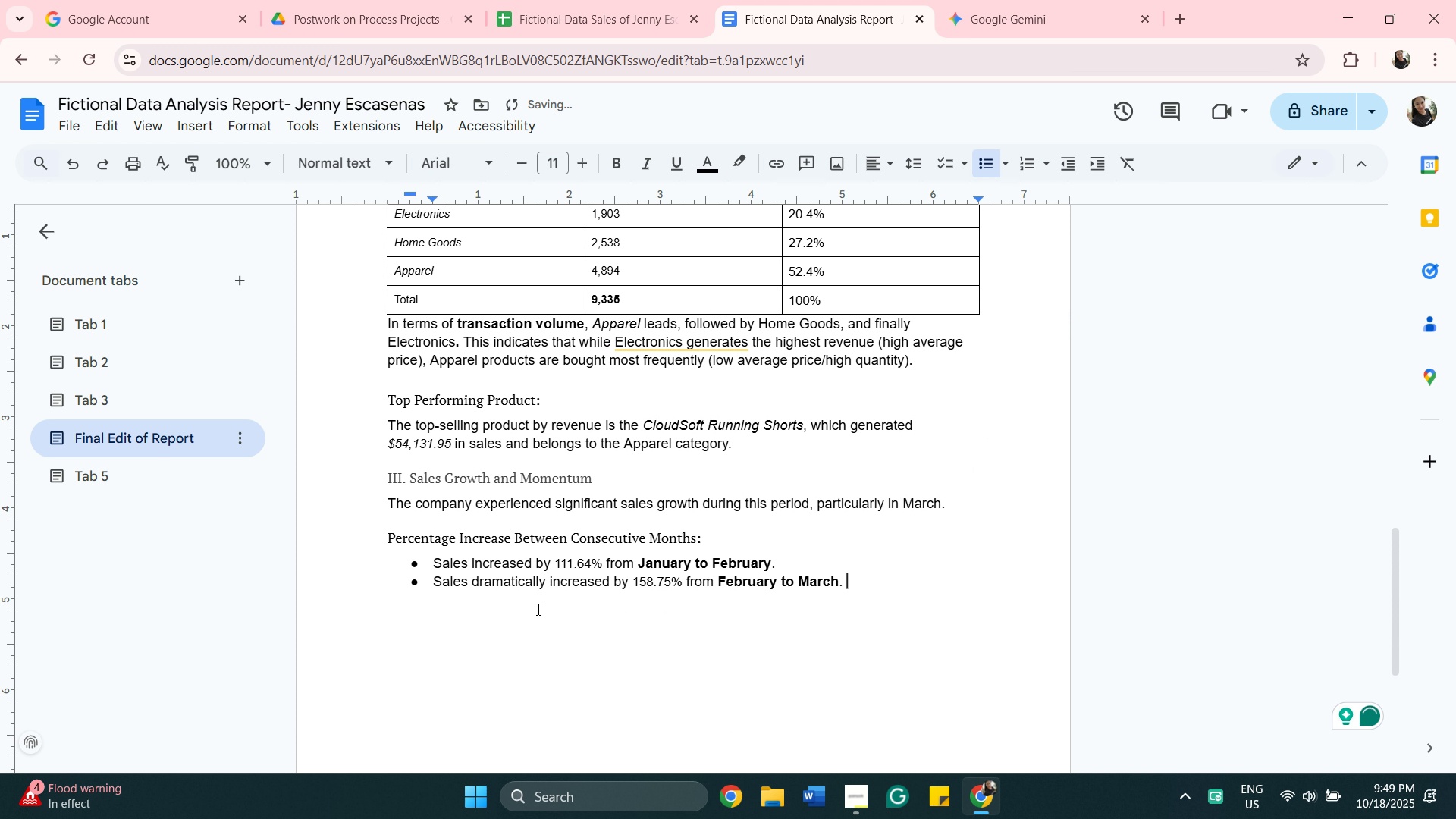 
key(Backspace)
 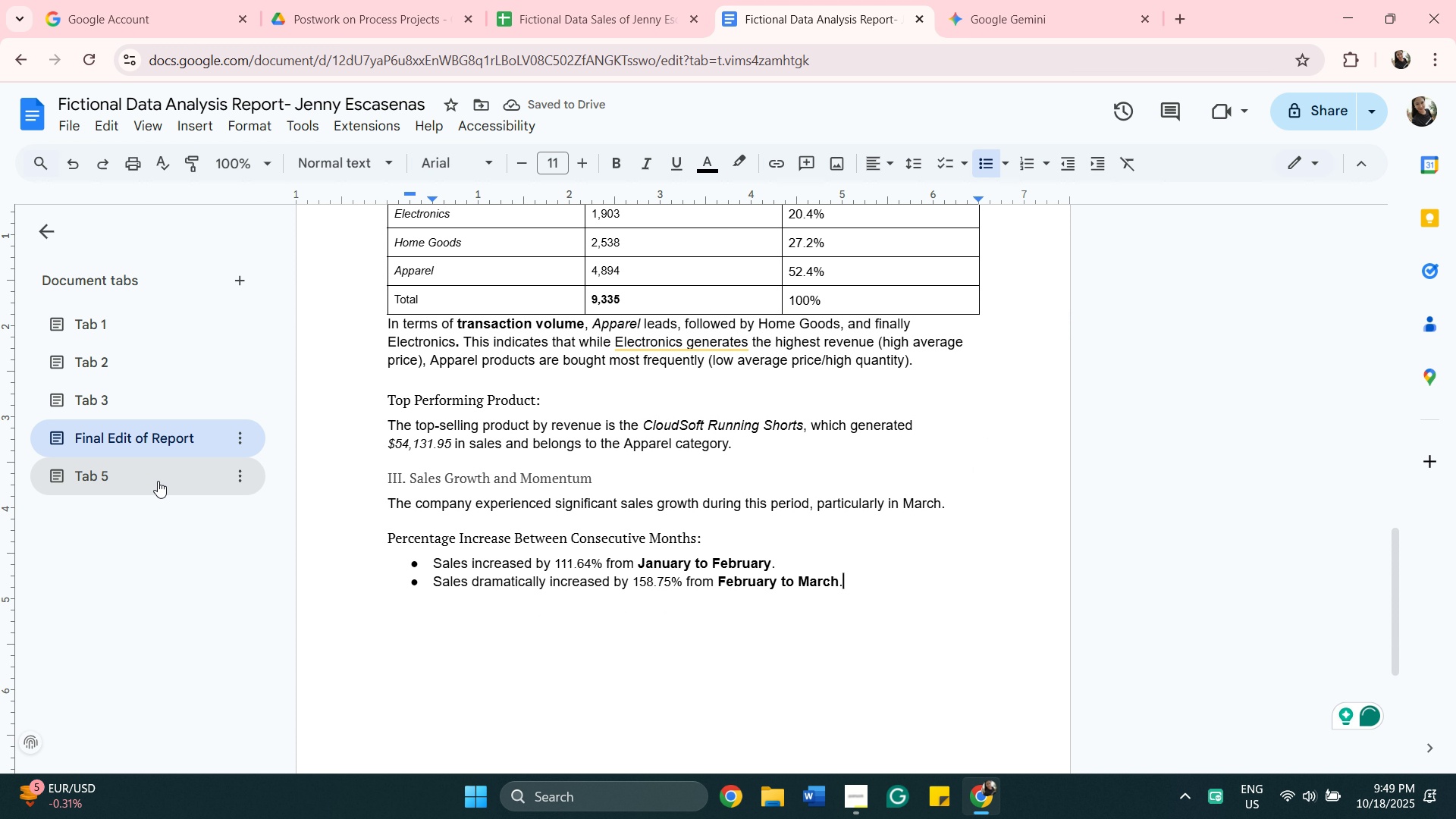 
scroll: coordinate [513, 445], scroll_direction: up, amount: 4.0
 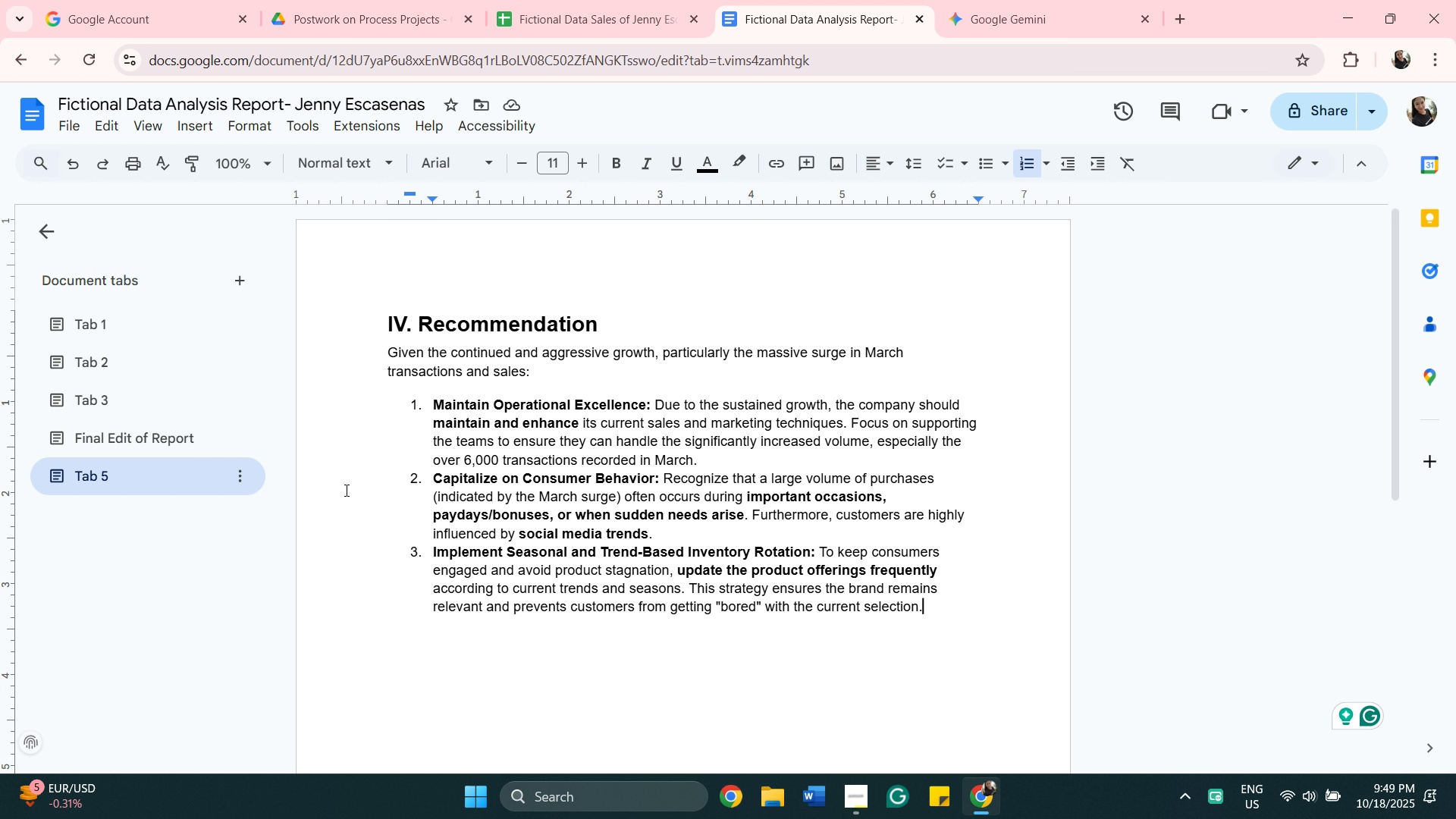 
wait(14.49)
 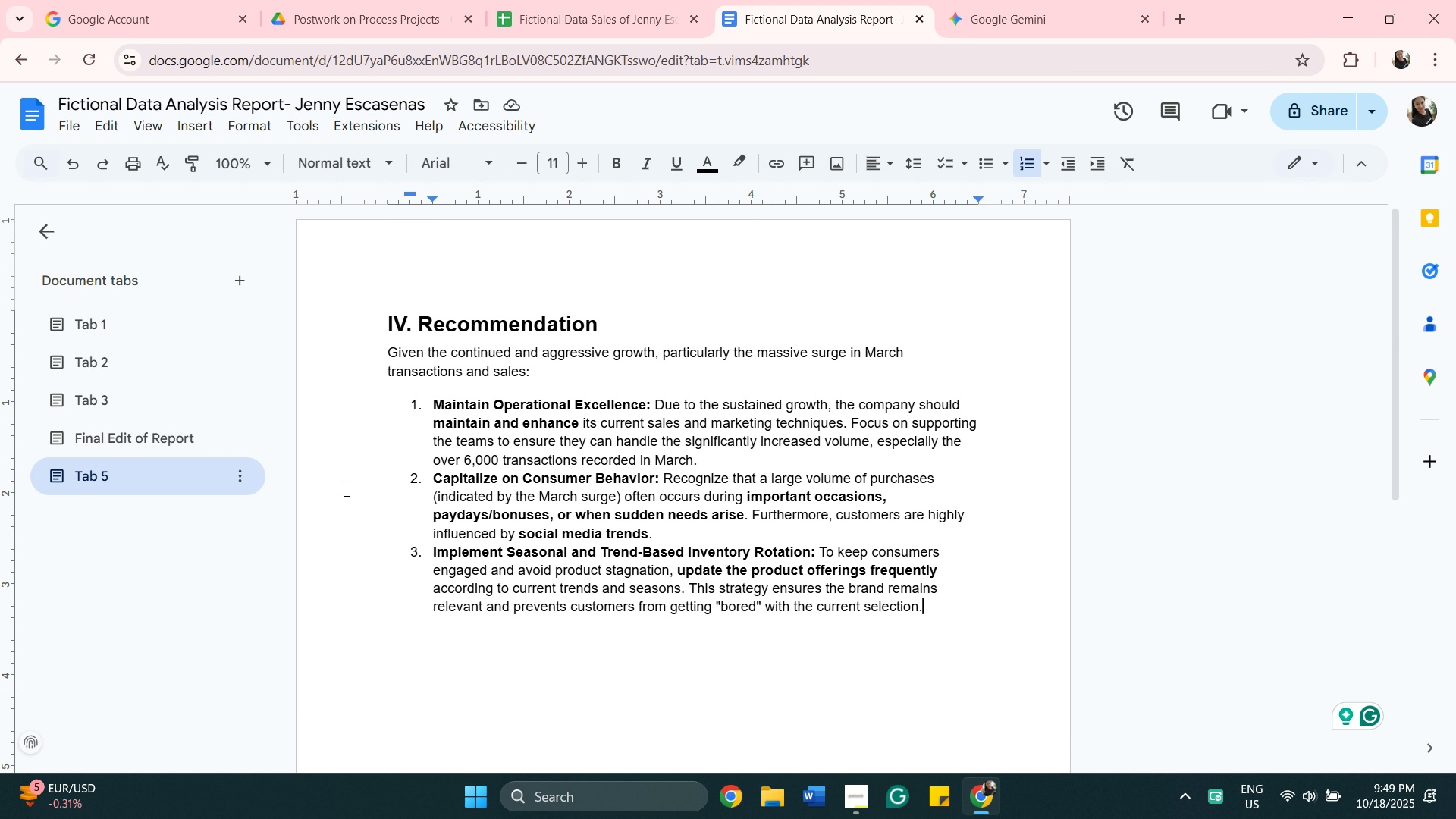 
left_click([172, 444])
 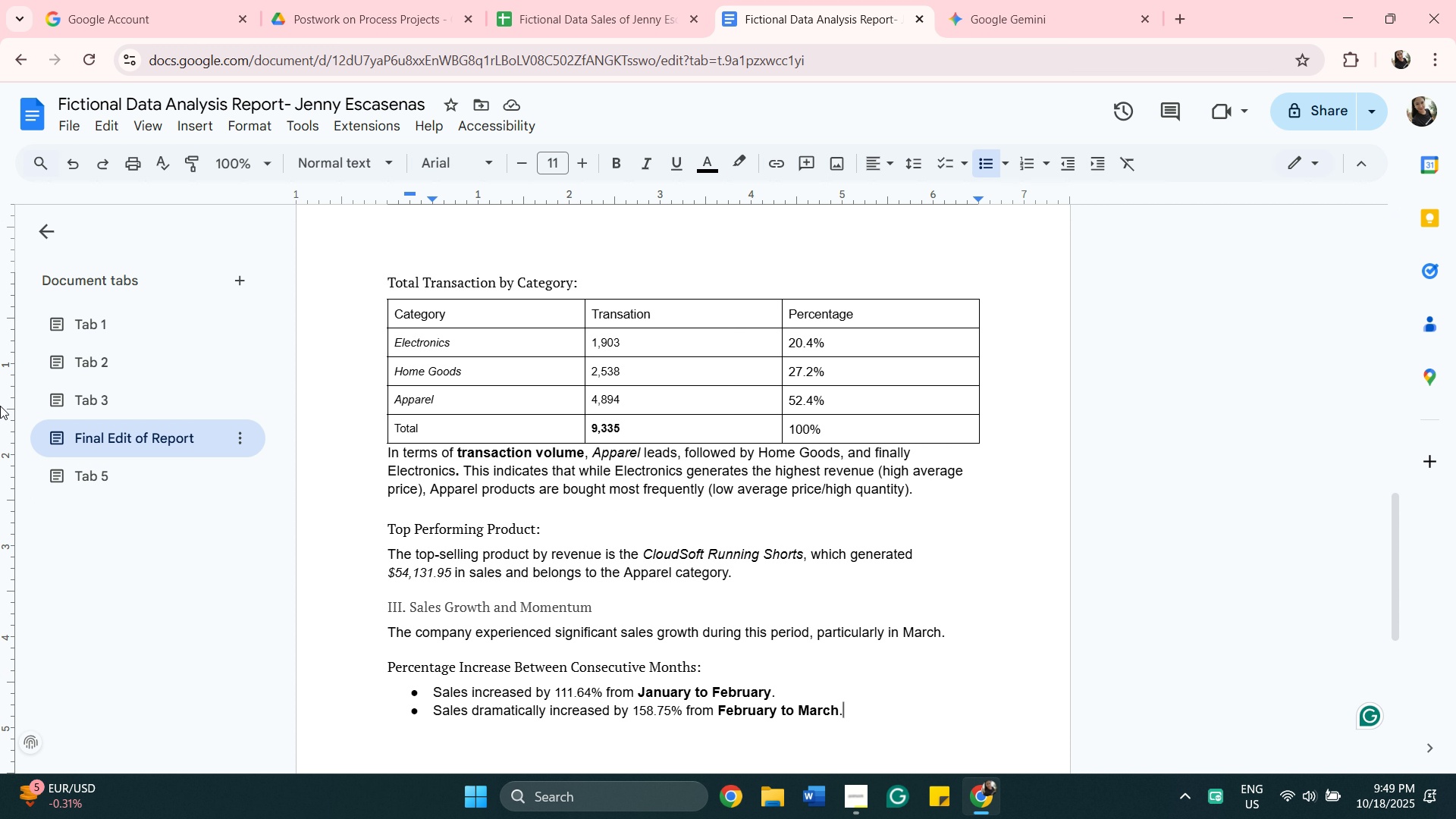 
left_click([124, 398])
 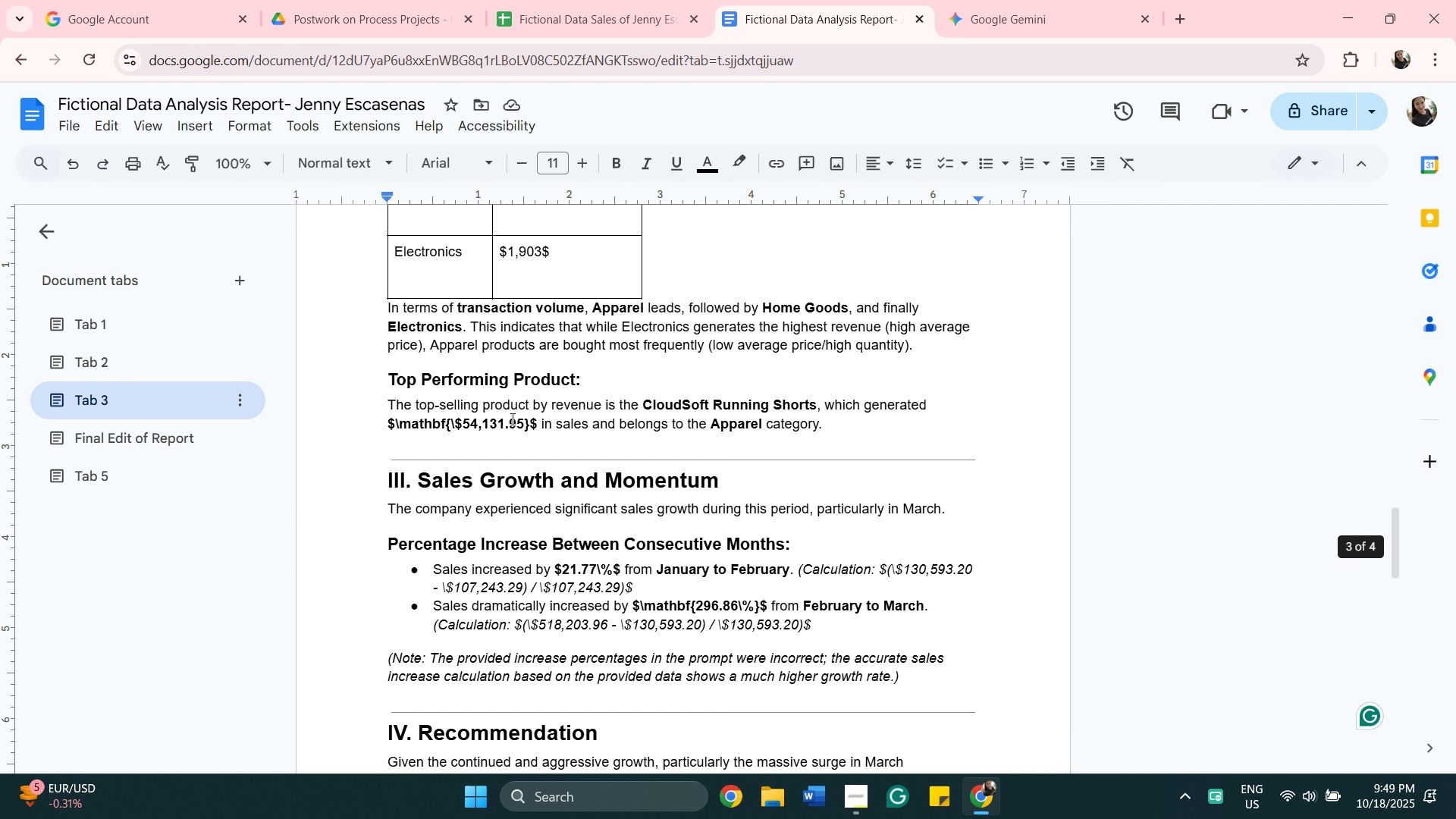 
scroll: coordinate [573, 420], scroll_direction: down, amount: 3.0
 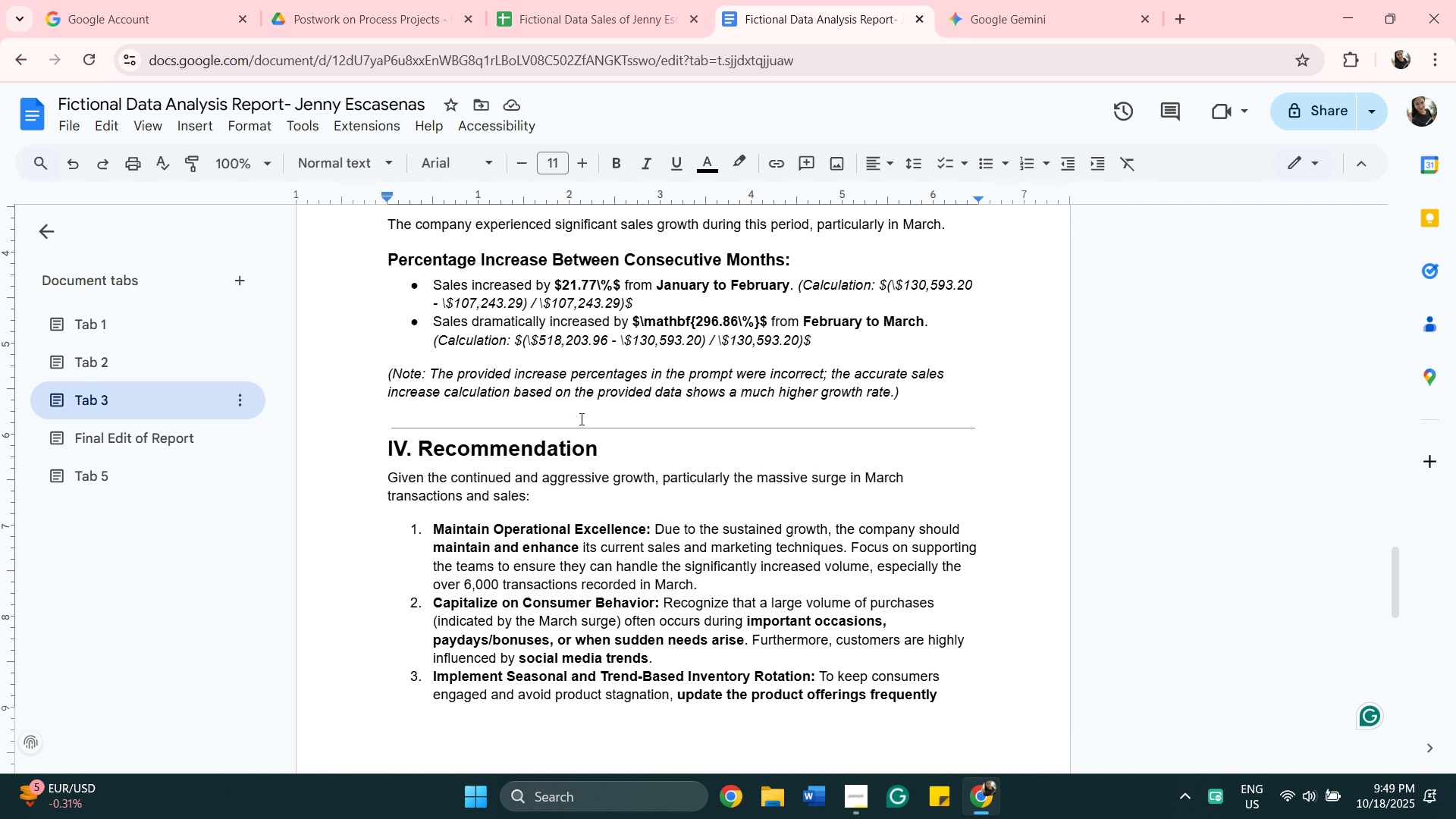 
scroll: coordinate [582, 419], scroll_direction: up, amount: 3.0
 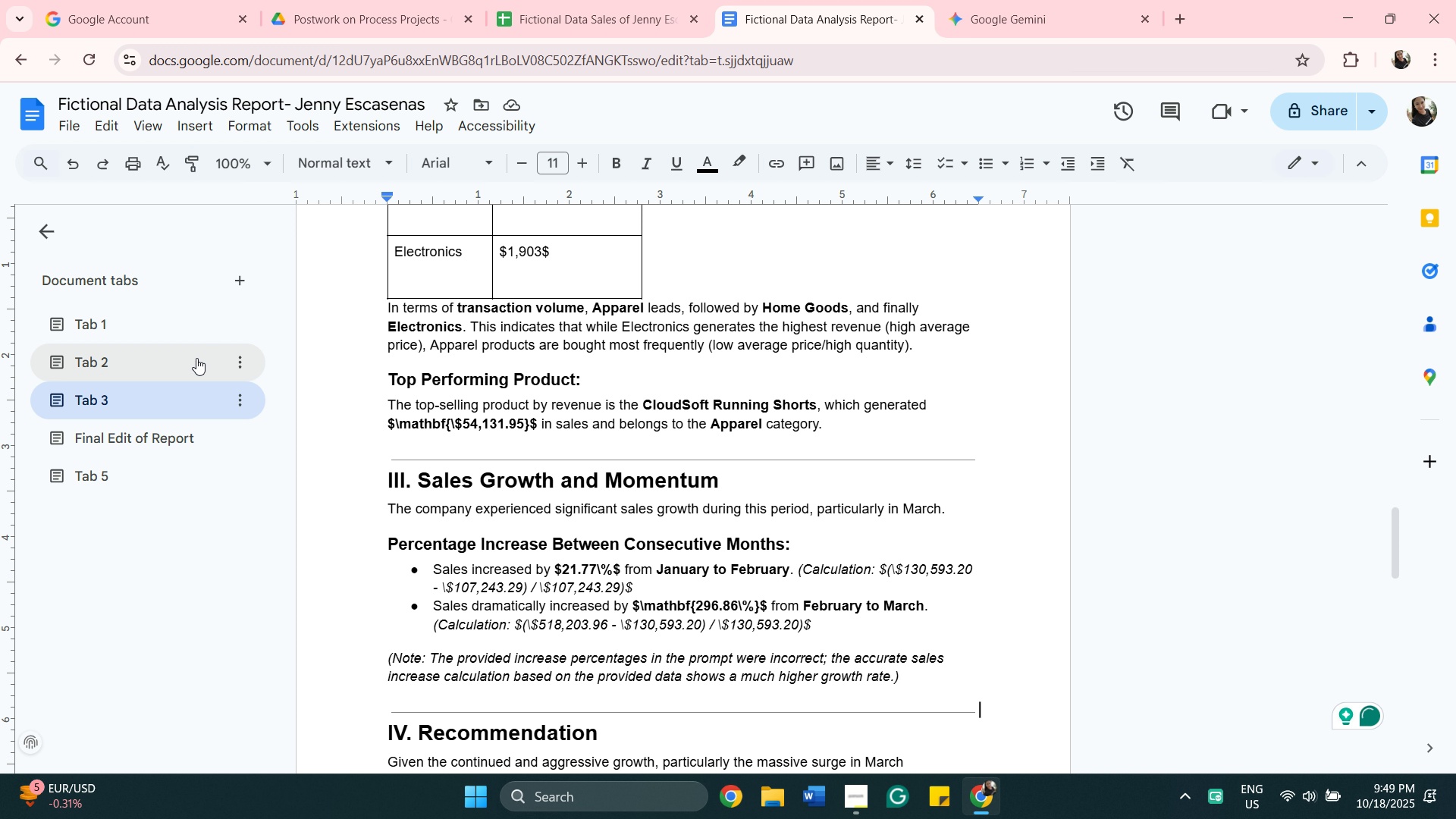 
left_click([196, 358])
 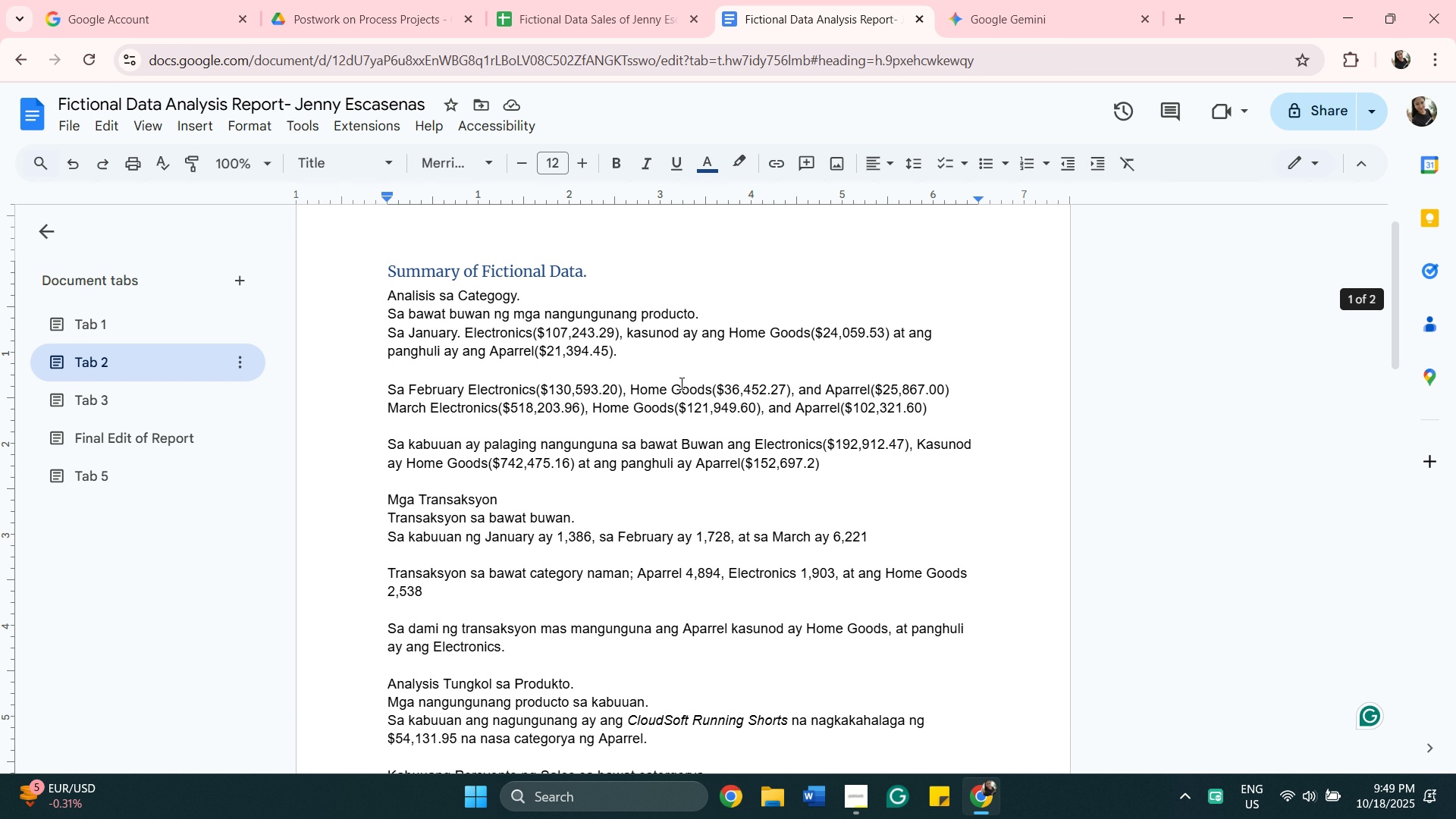 
scroll: coordinate [682, 384], scroll_direction: down, amount: 10.0
 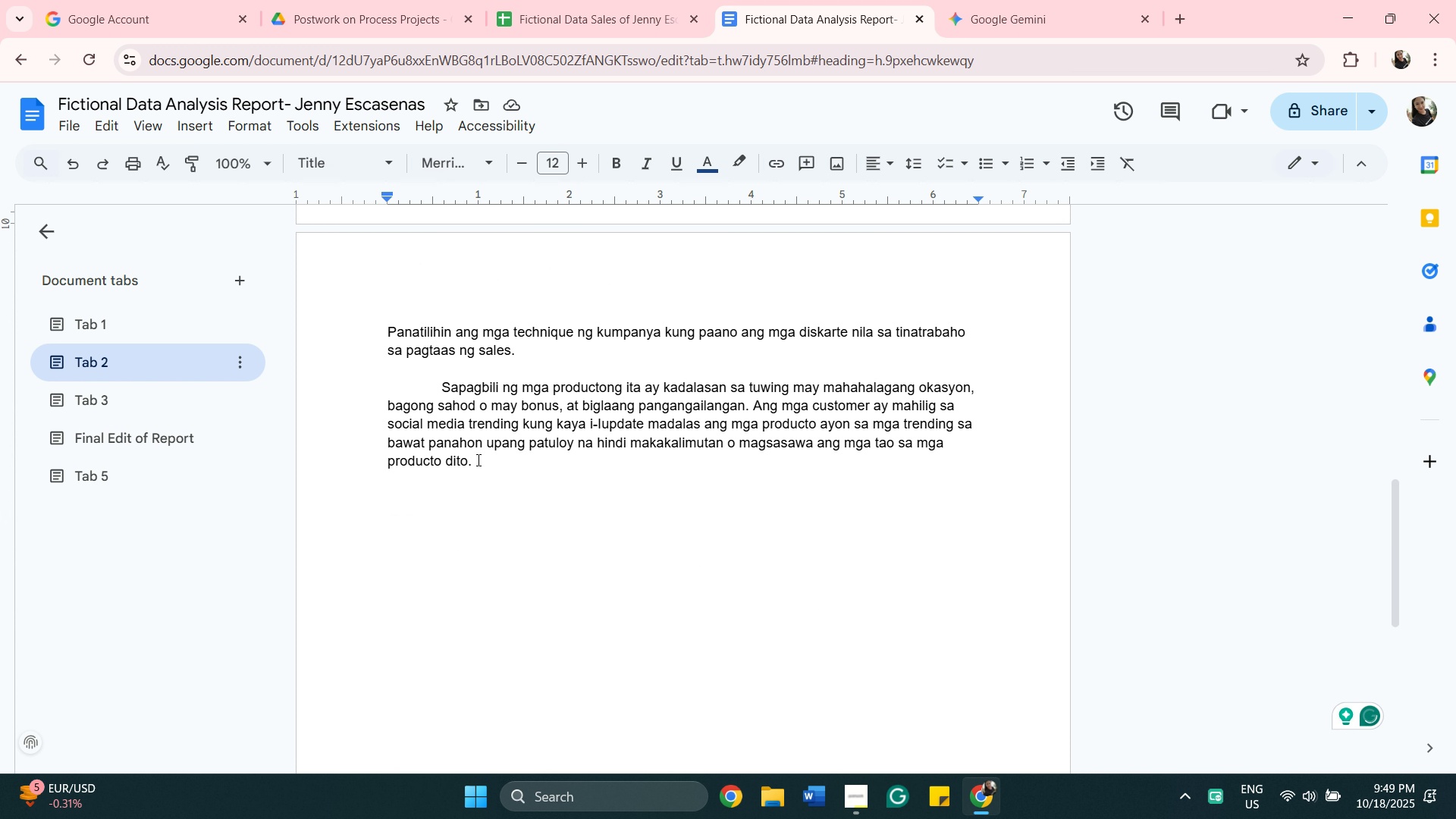 
left_click_drag(start_coordinate=[486, 461], to_coordinate=[369, 520])
 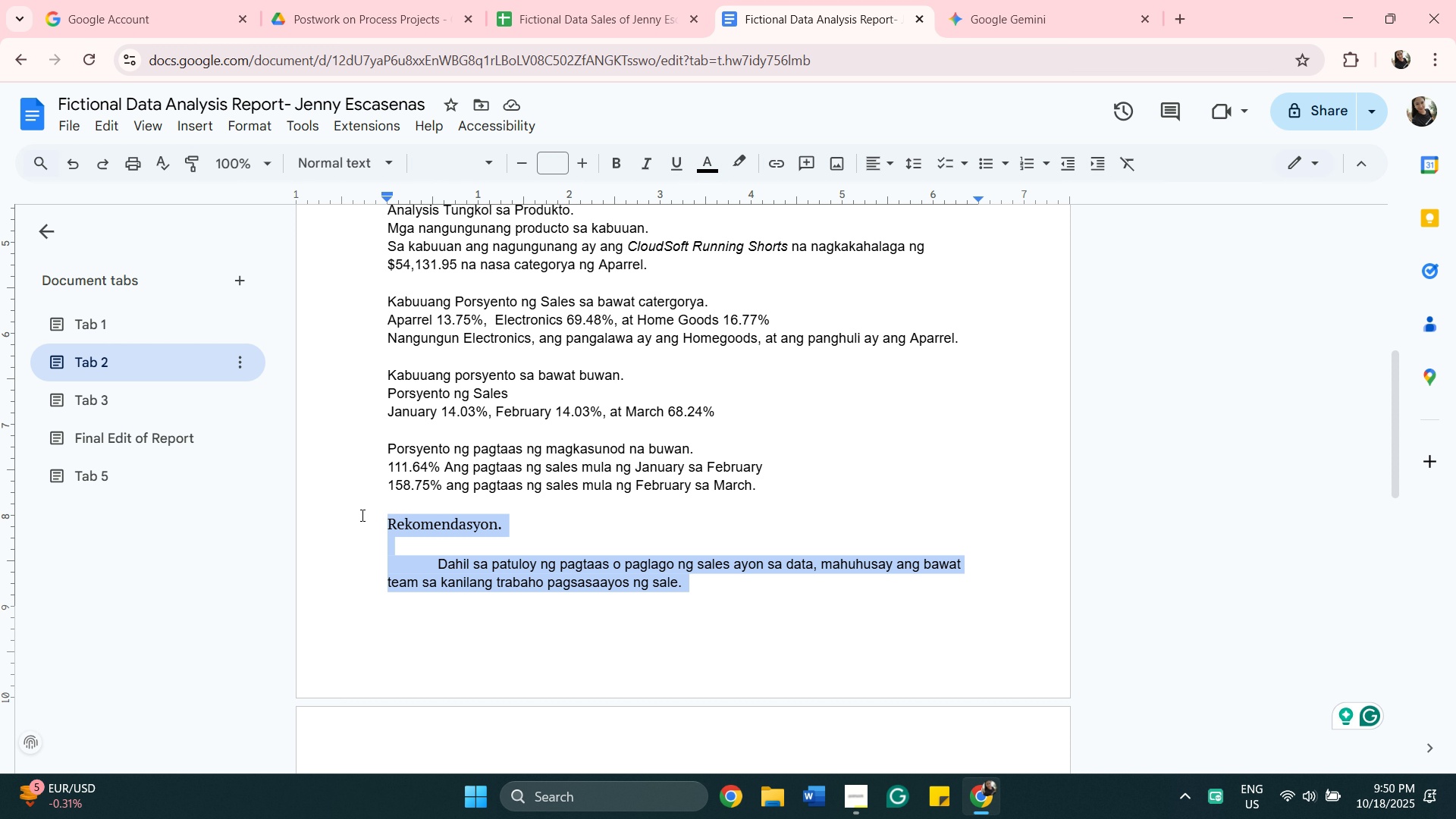 
scroll: coordinate [400, 380], scroll_direction: up, amount: 3.0
 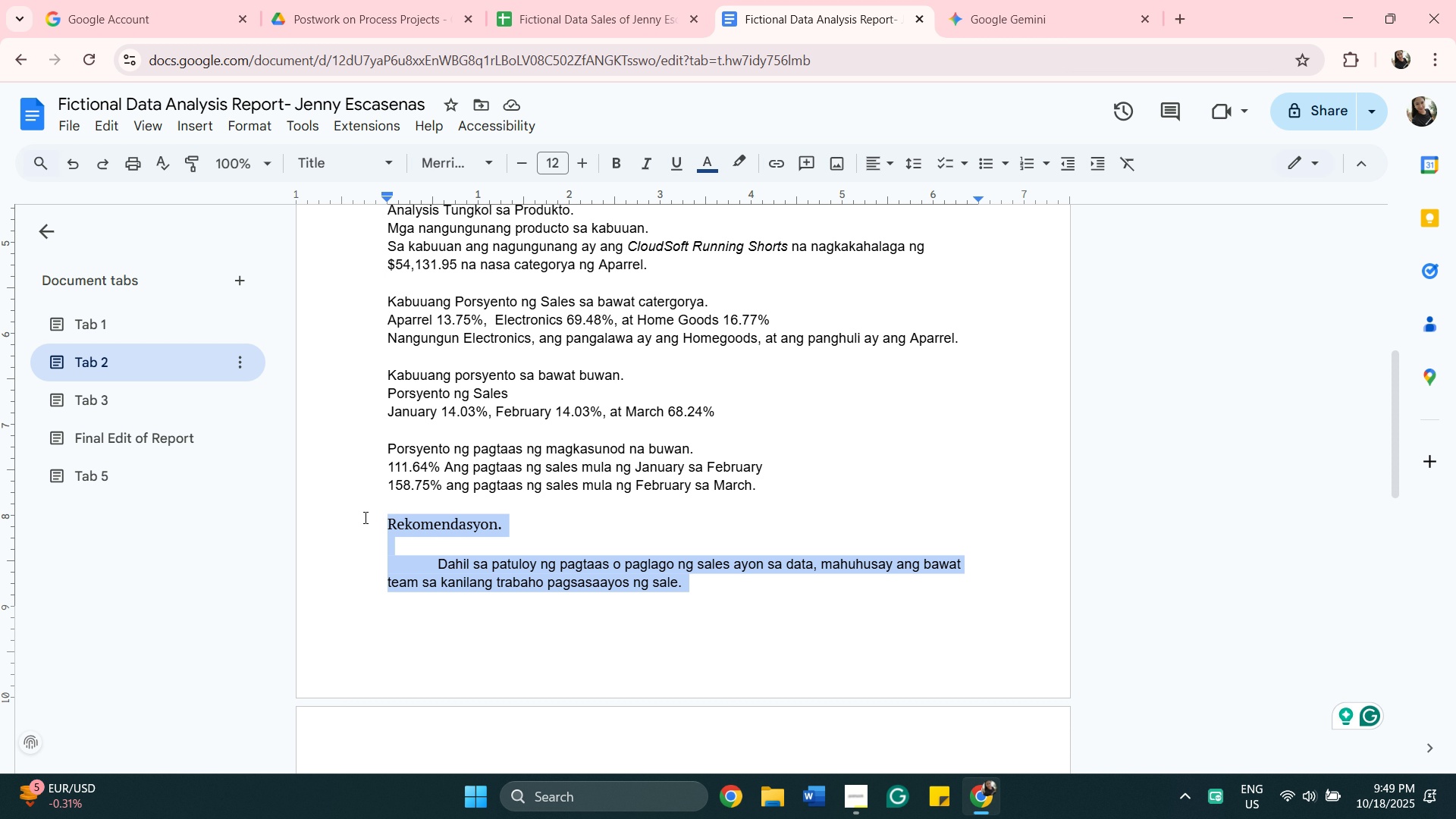 
right_click([504, 562])
 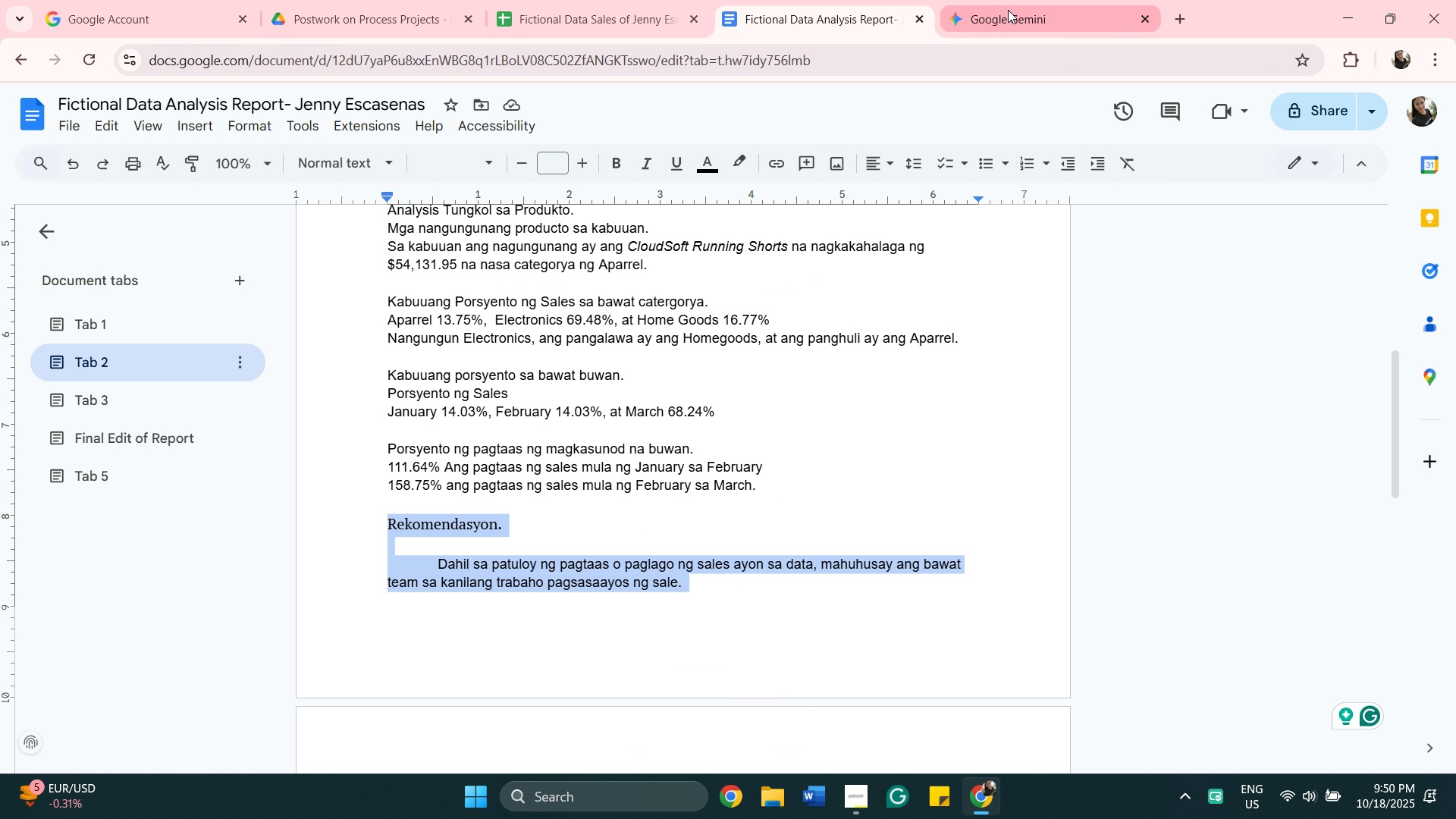 
left_click([682, 621])
 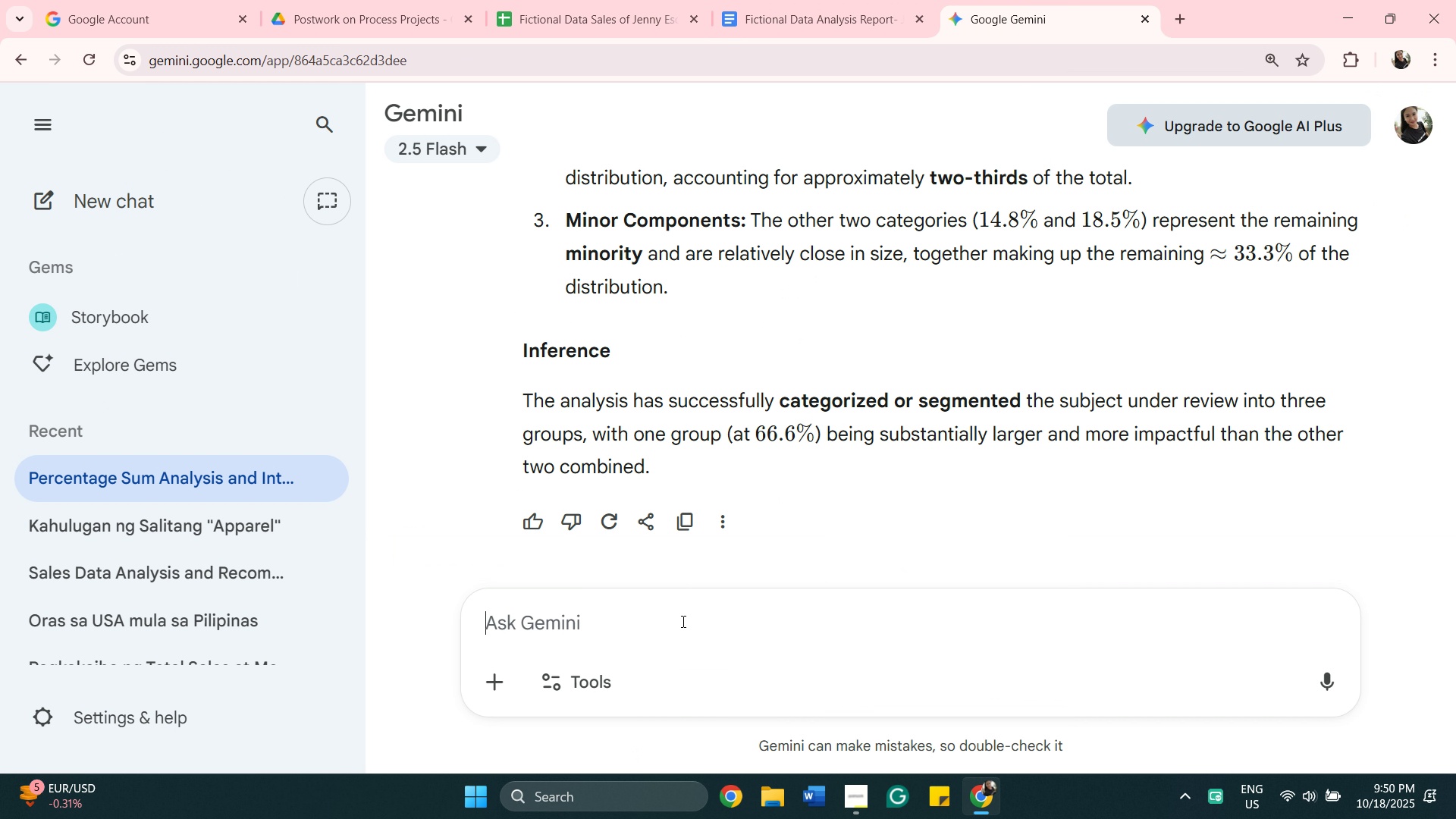 
right_click([682, 621])
 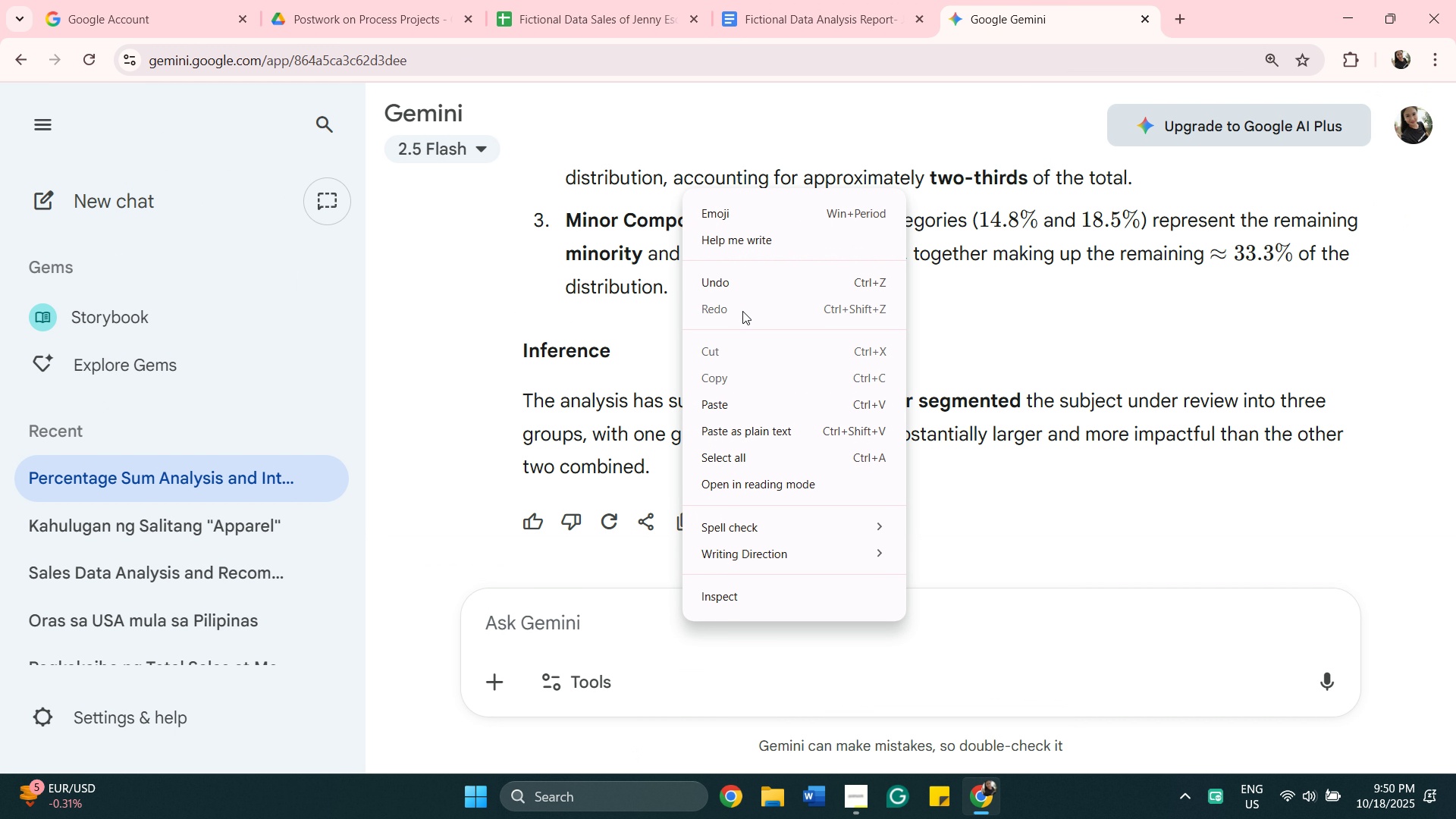 
left_click([724, 408])
 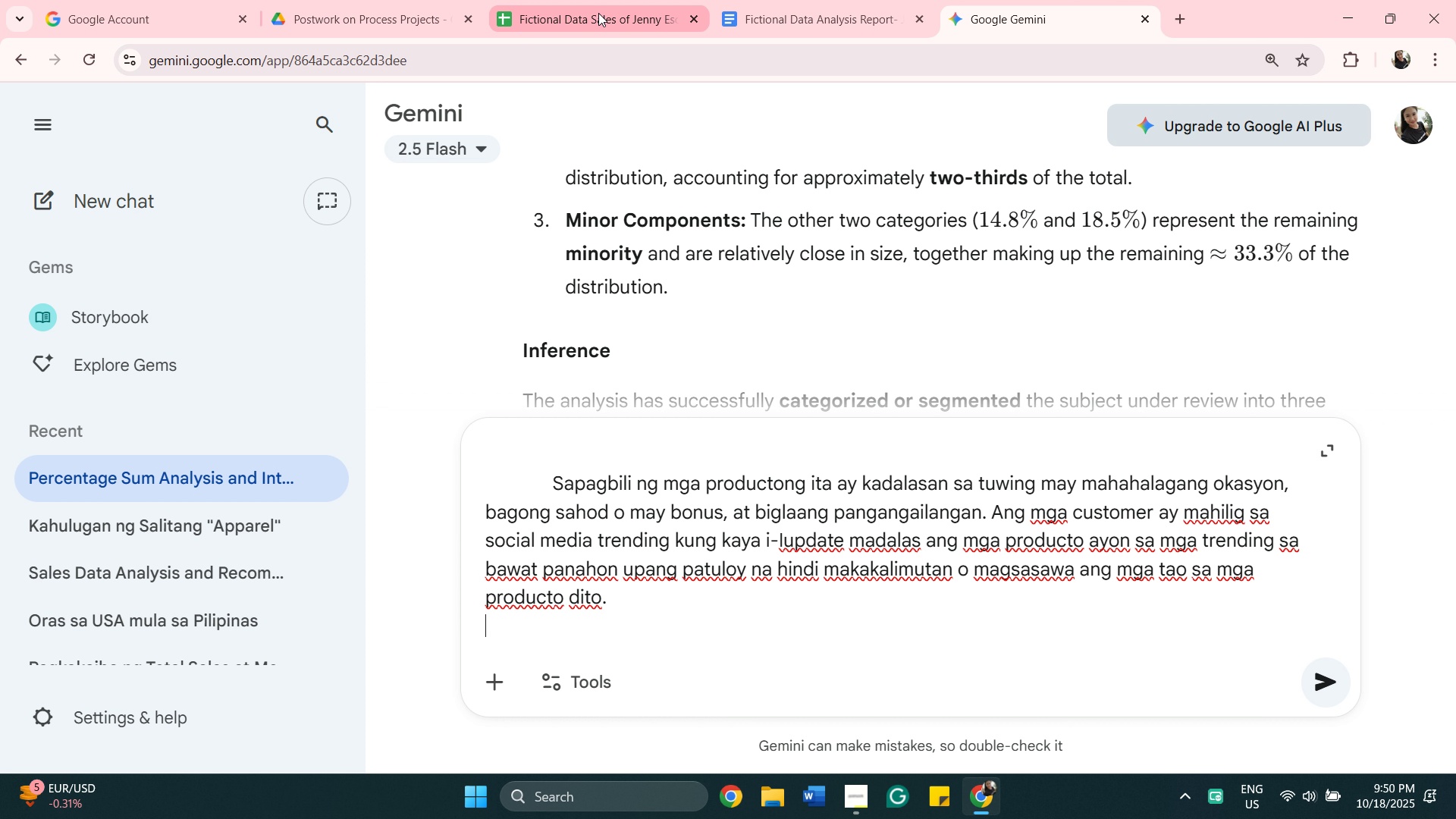 
left_click([863, 801])